 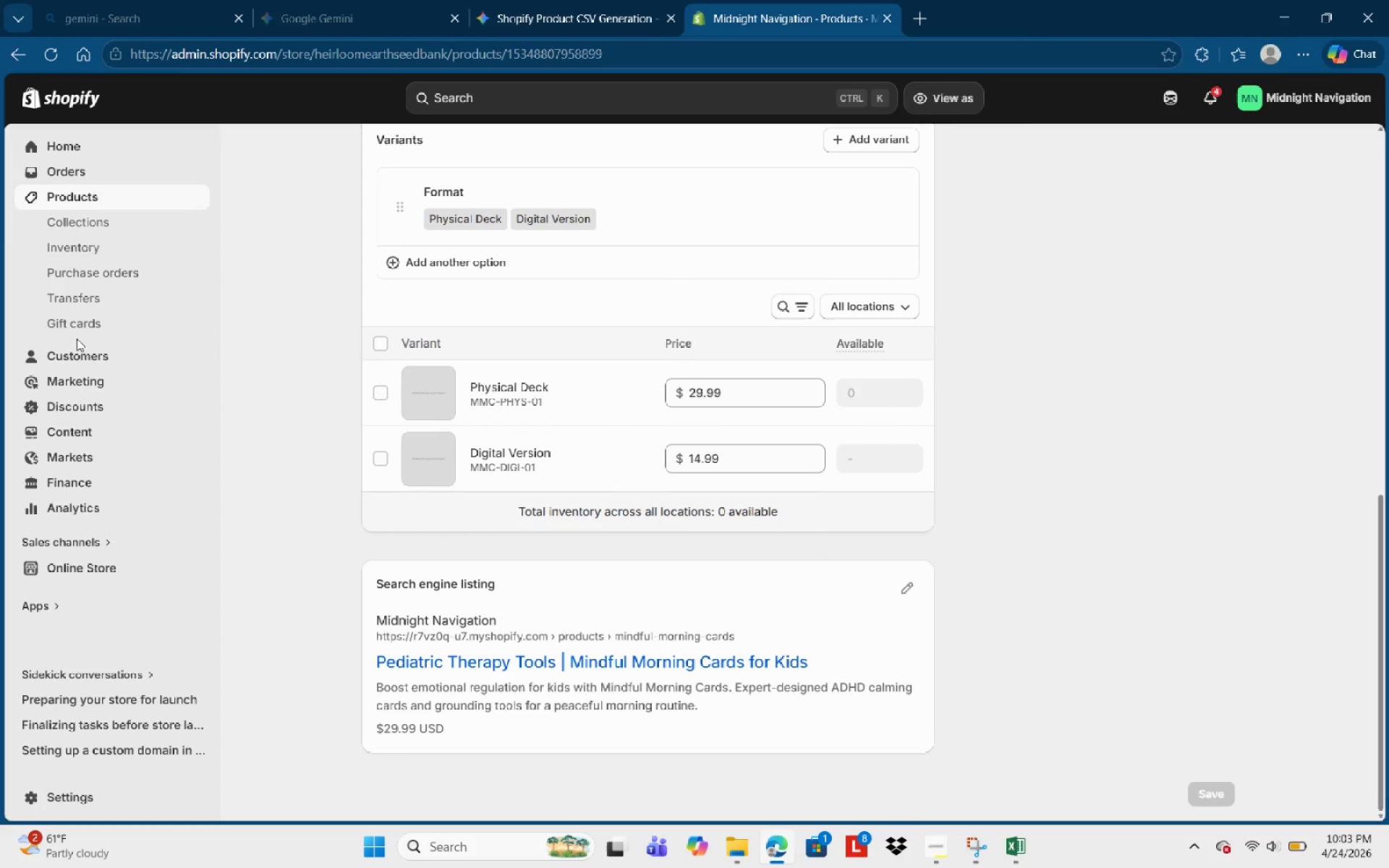 
mouse_move([115, 216])
 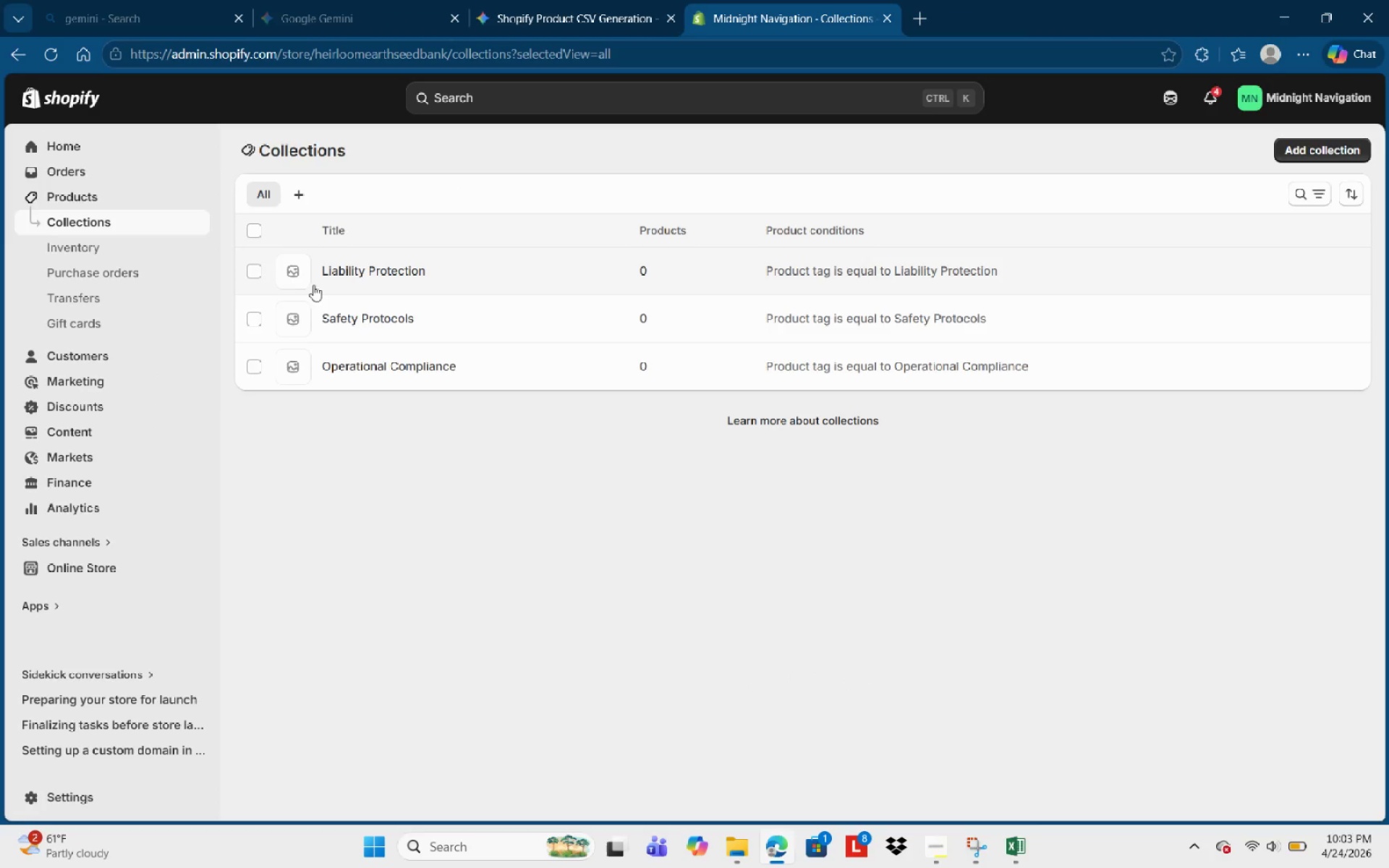 
left_click([258, 234])
 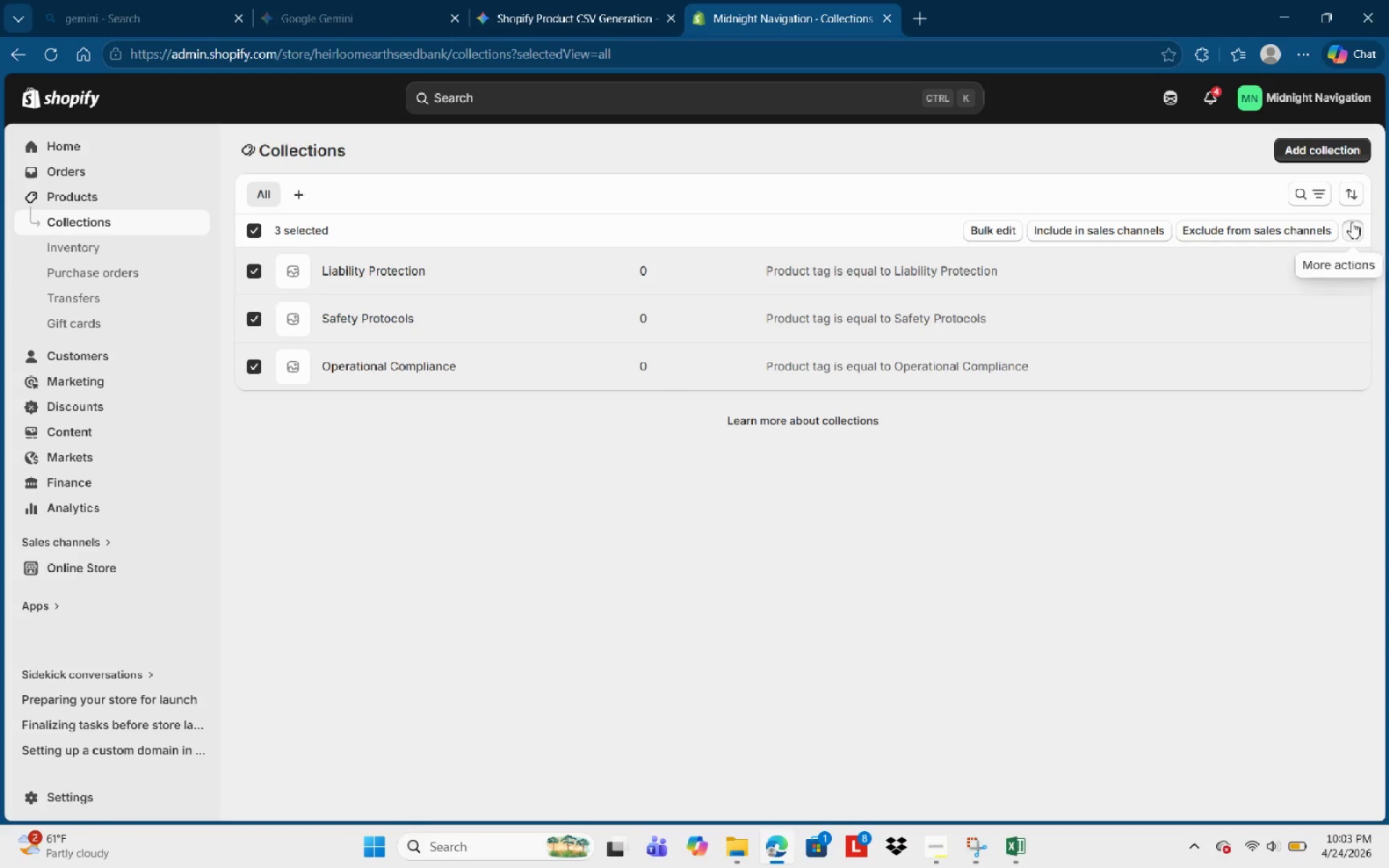 
left_click([1330, 268])
 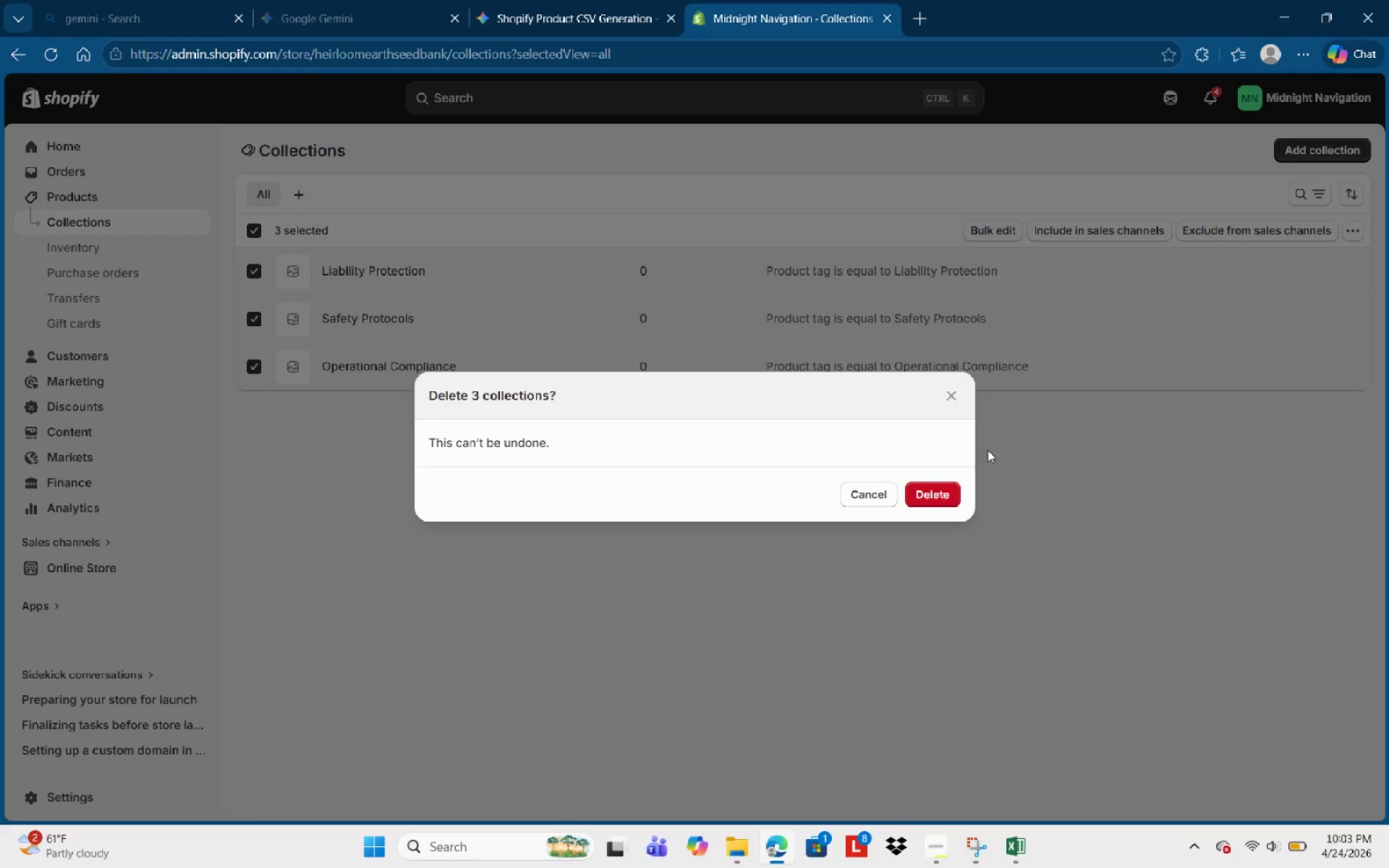 
left_click([947, 495])
 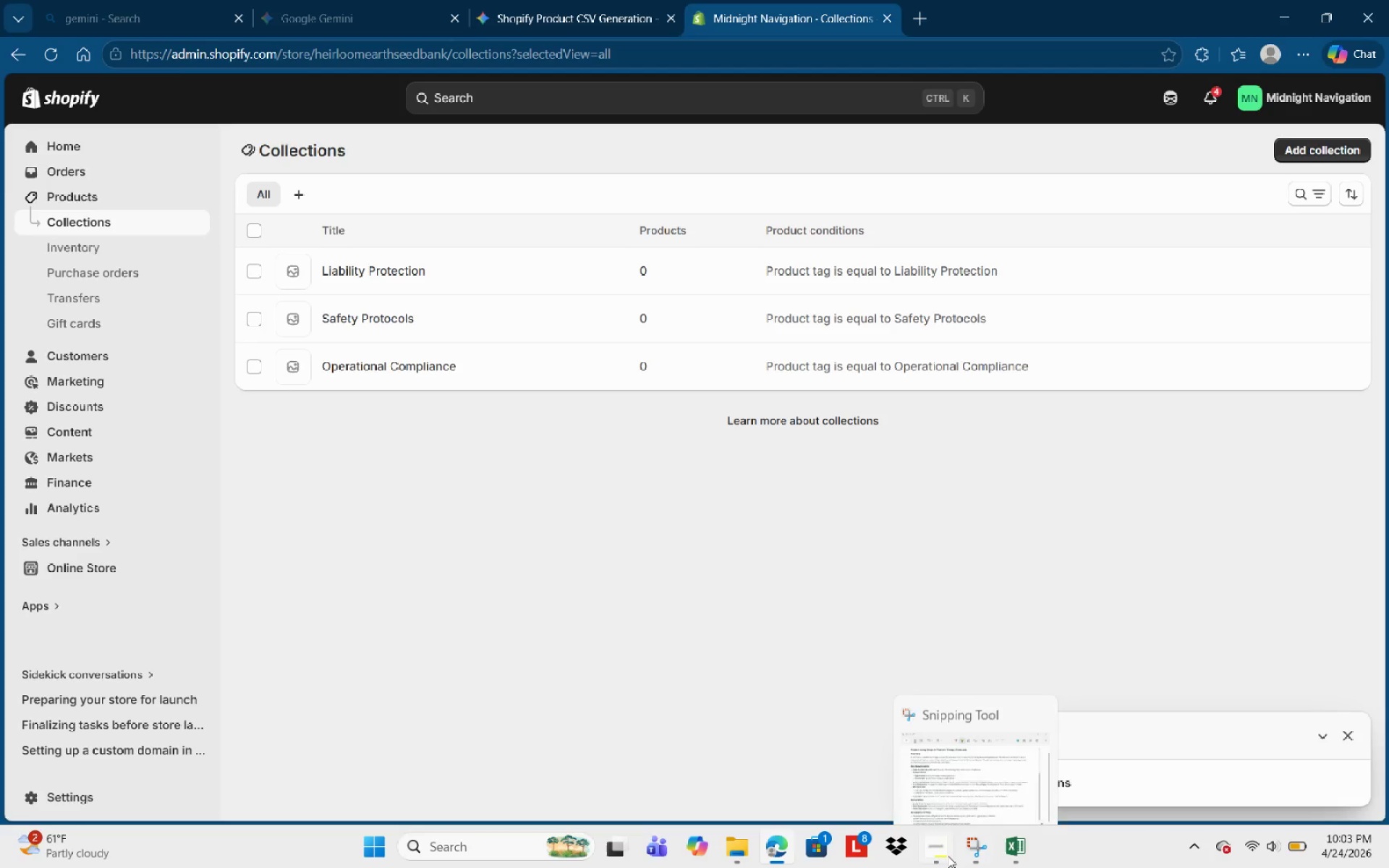 
left_click([947, 856])